 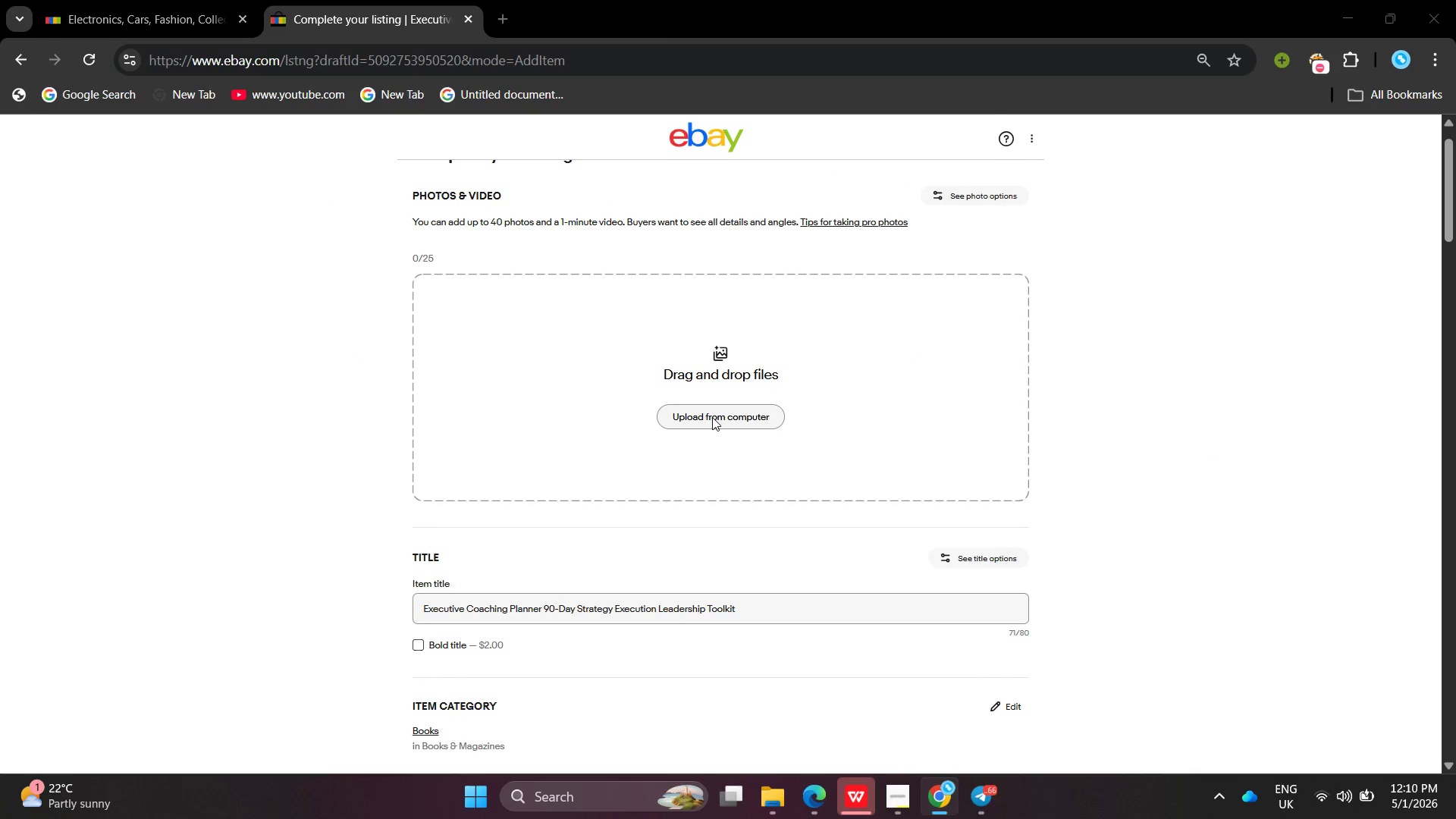 
left_click([275, 230])
 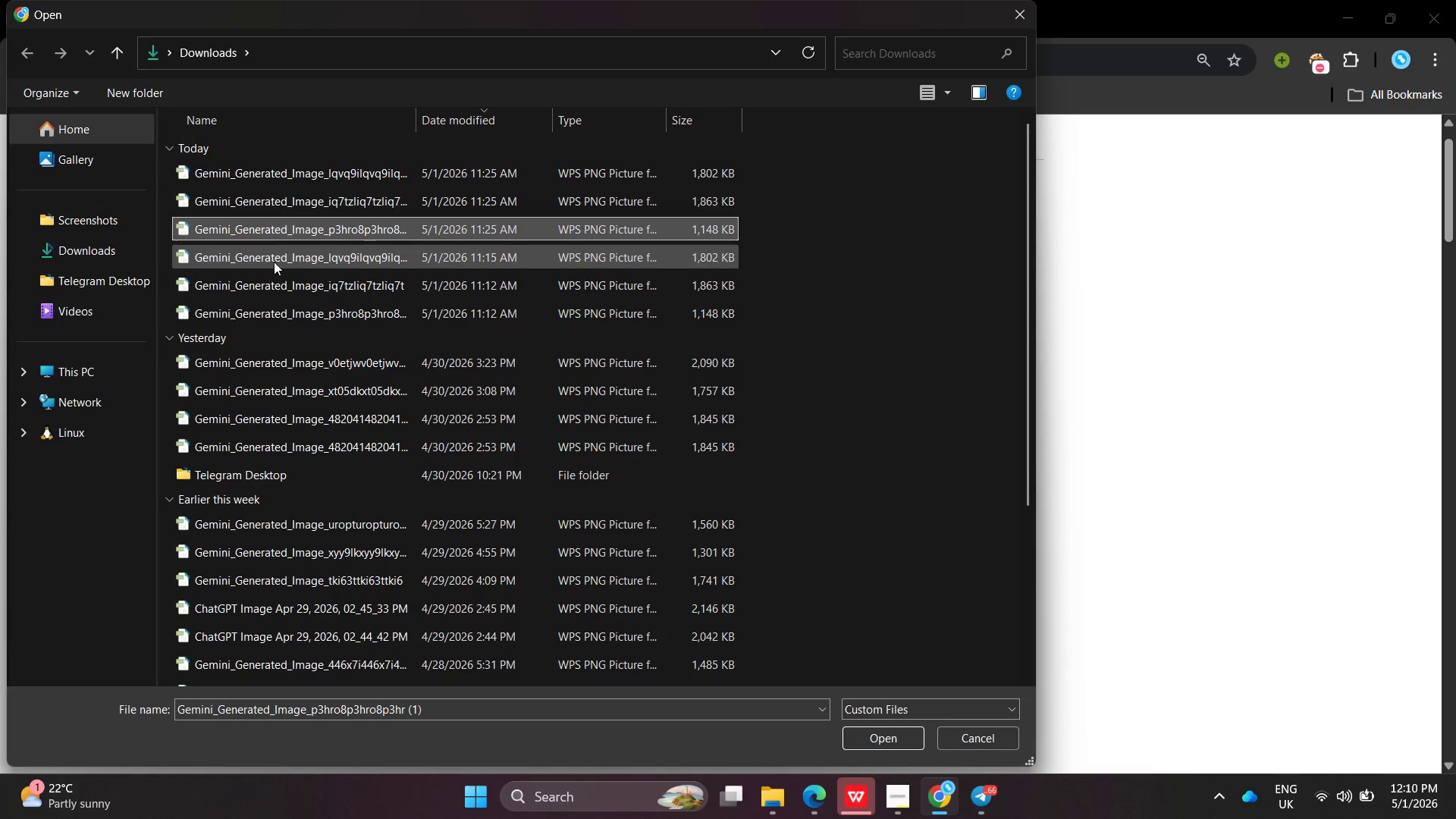 
left_click([274, 262])
 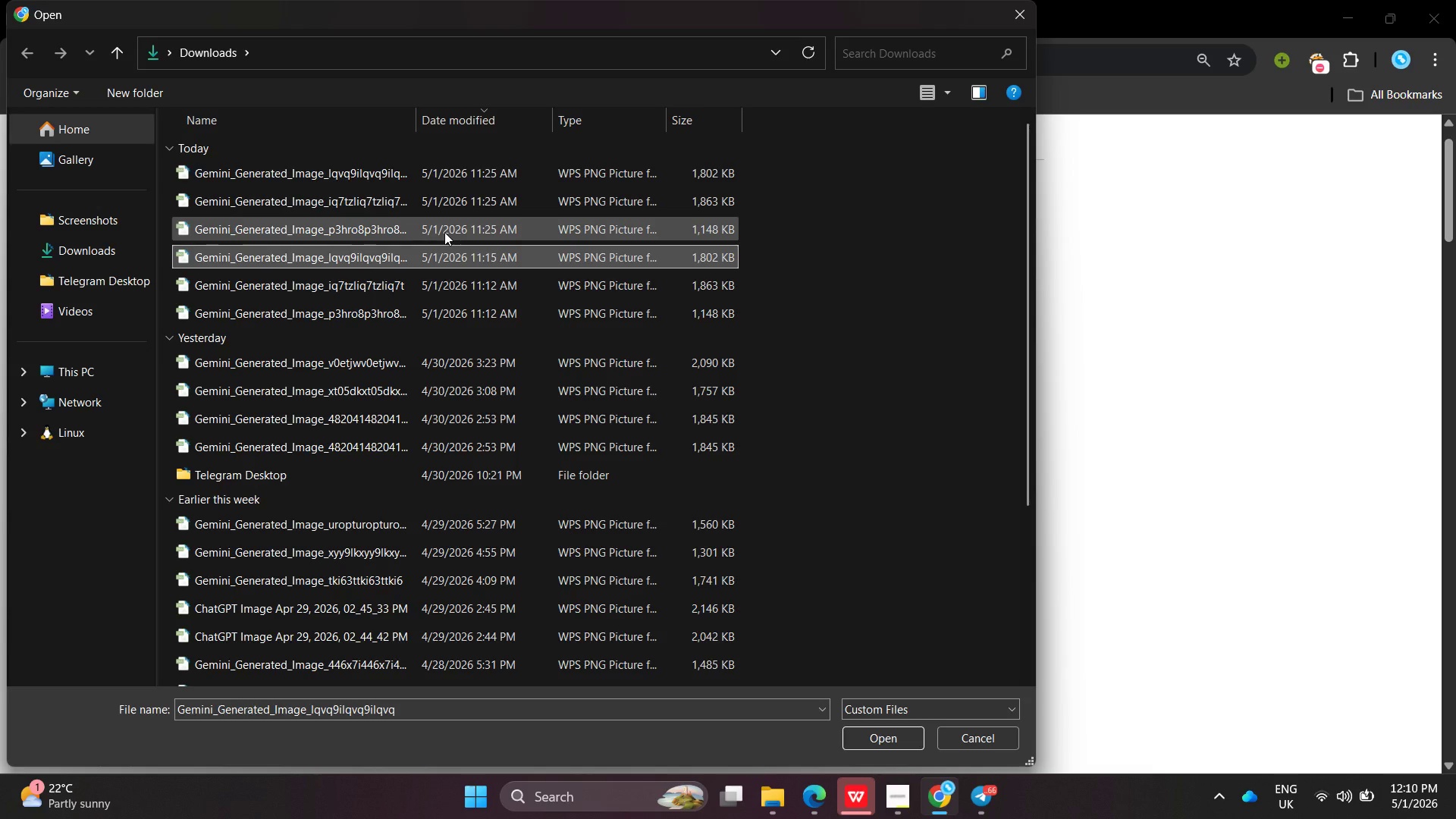 
left_click([444, 232])
 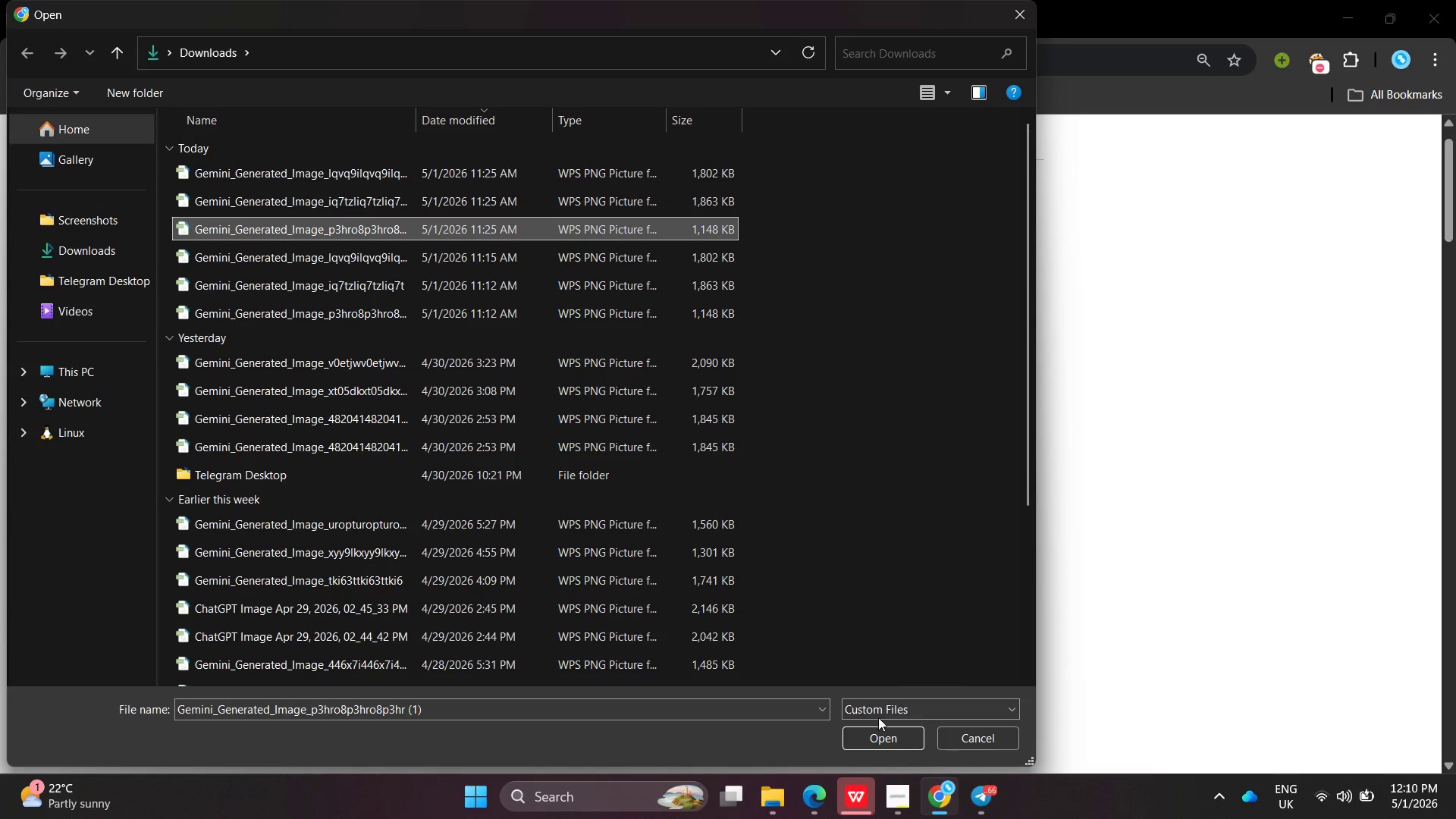 
left_click([874, 737])
 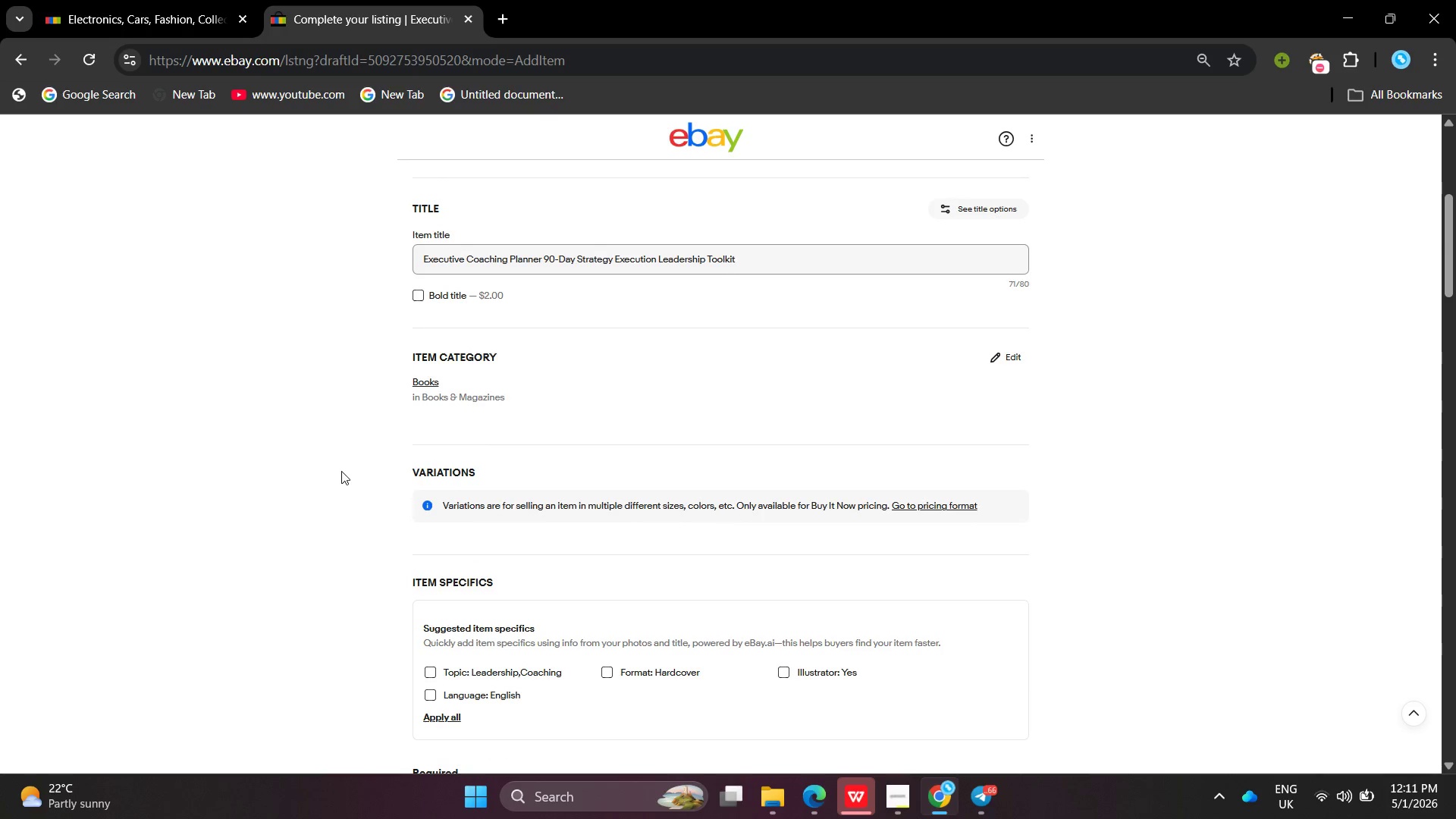 
wait(21.52)
 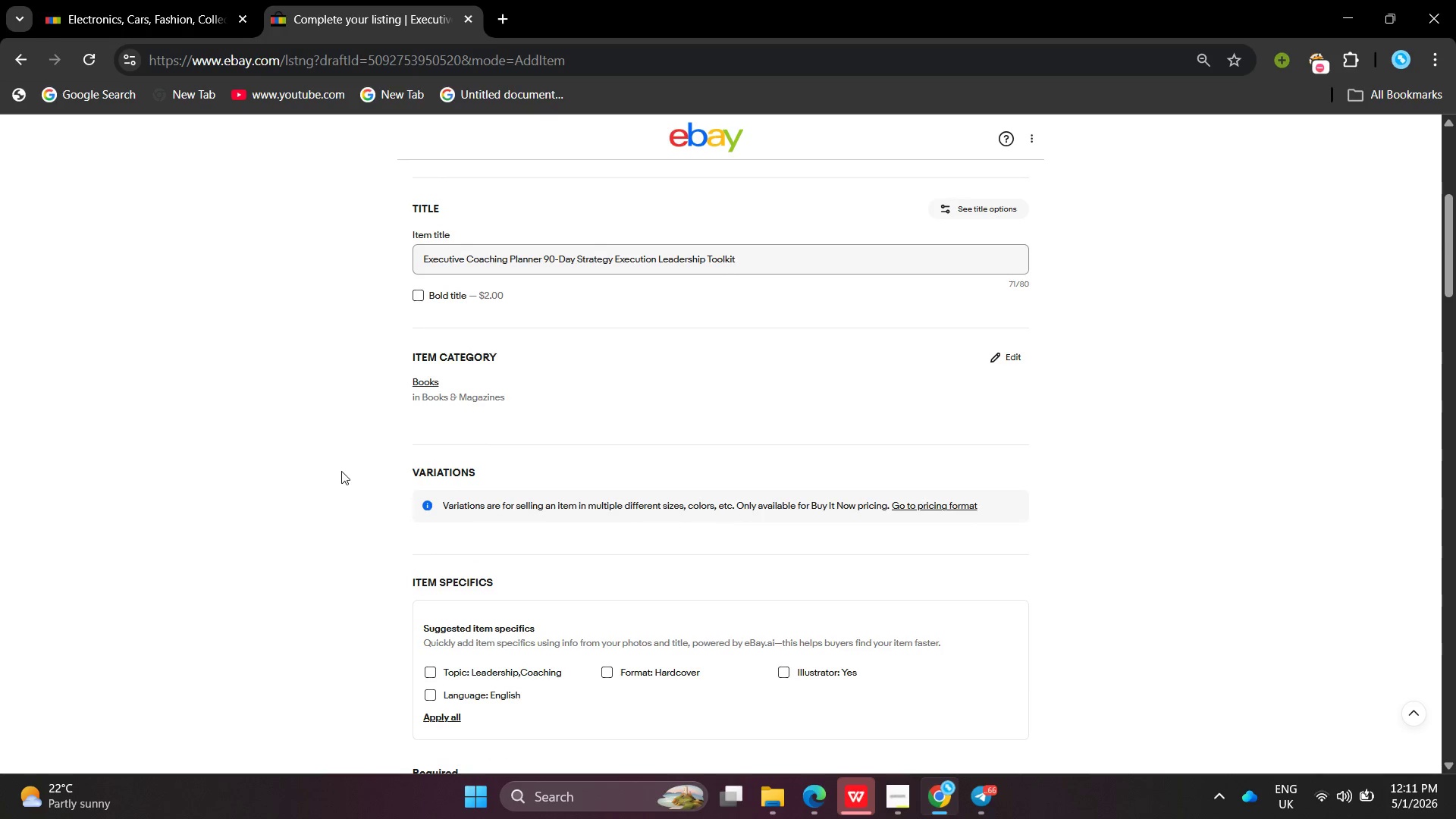 
left_click([433, 382])
 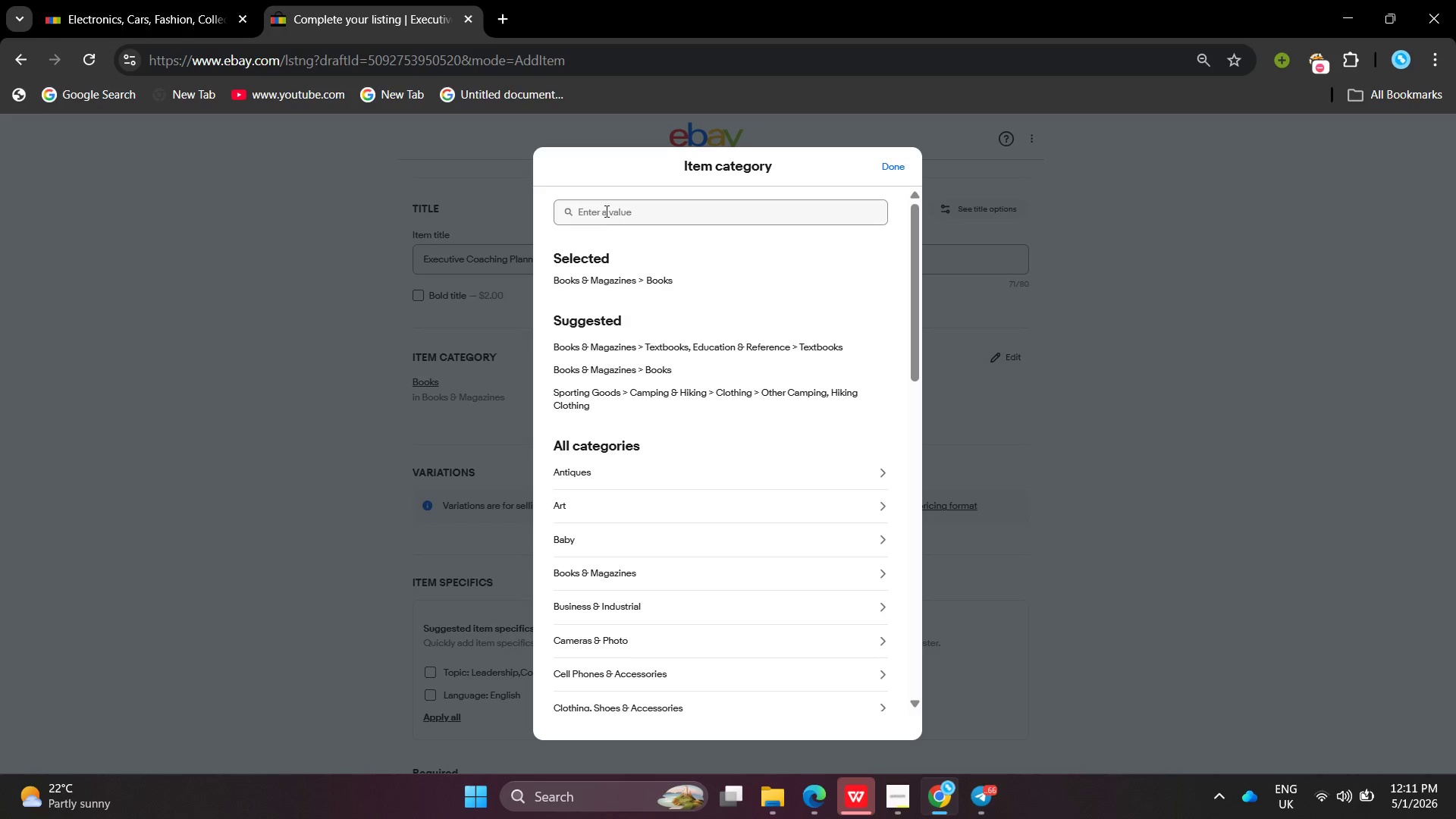 
wait(5.69)
 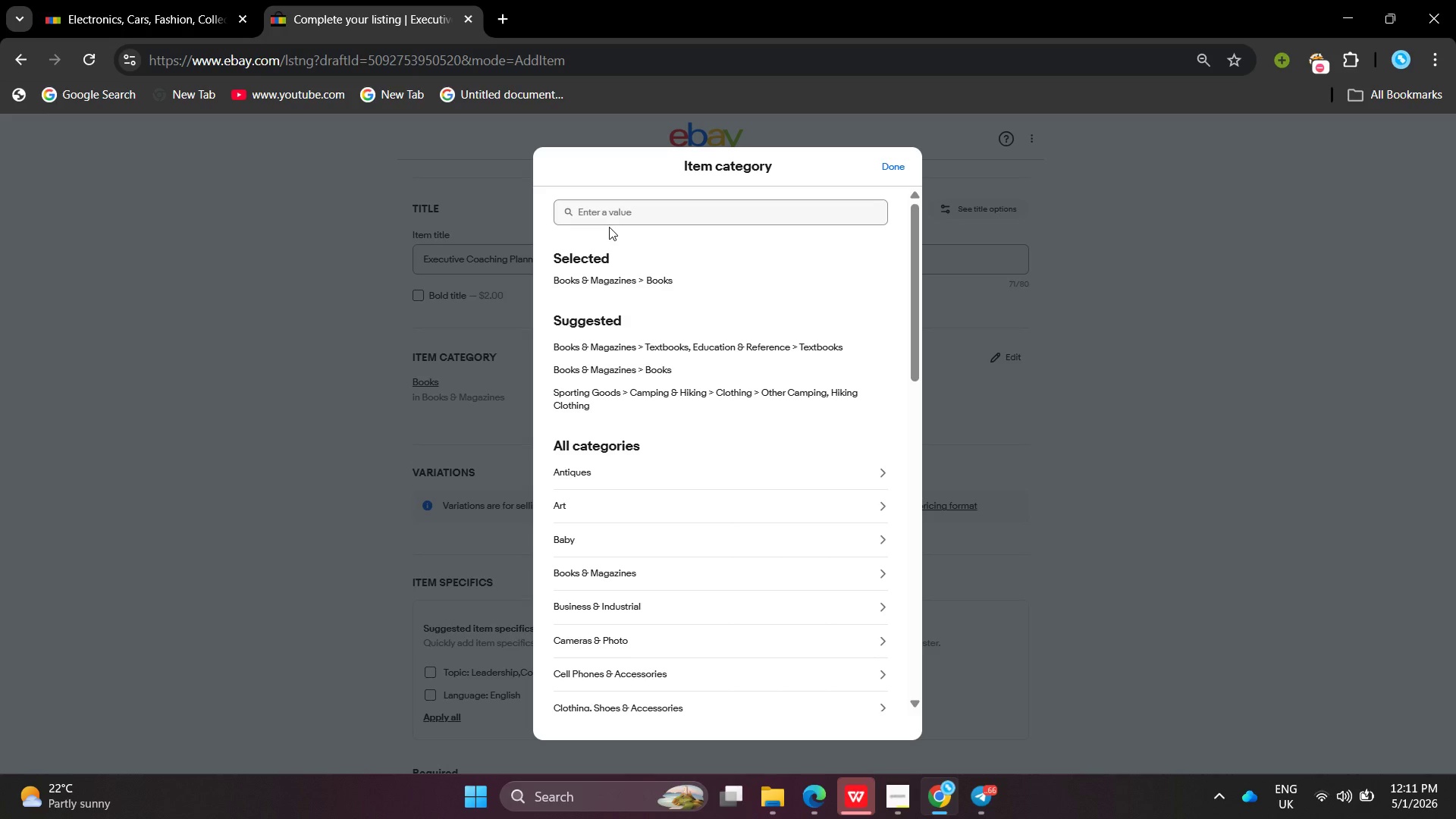 
left_click([604, 209])
 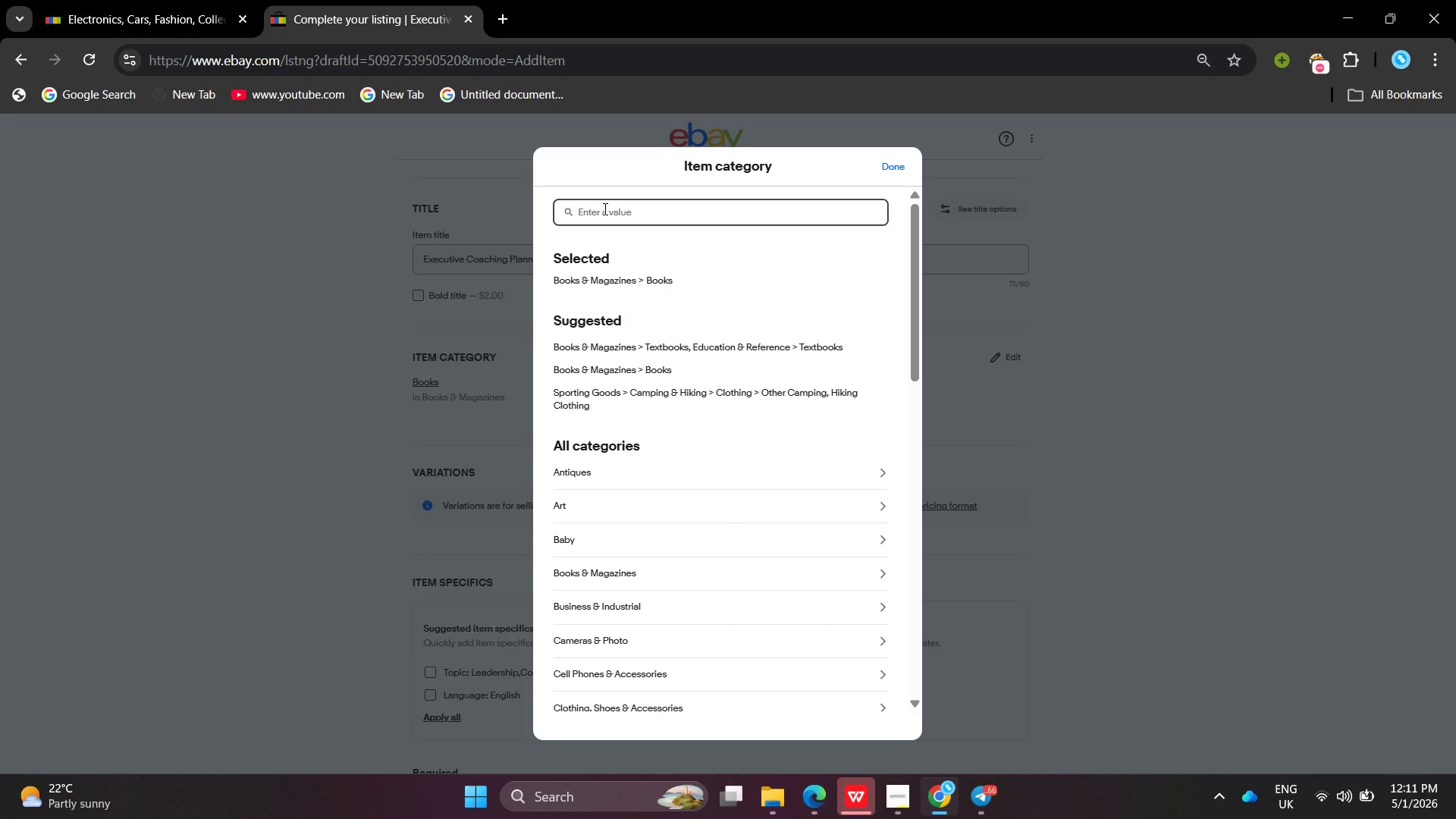 
type(Office )
 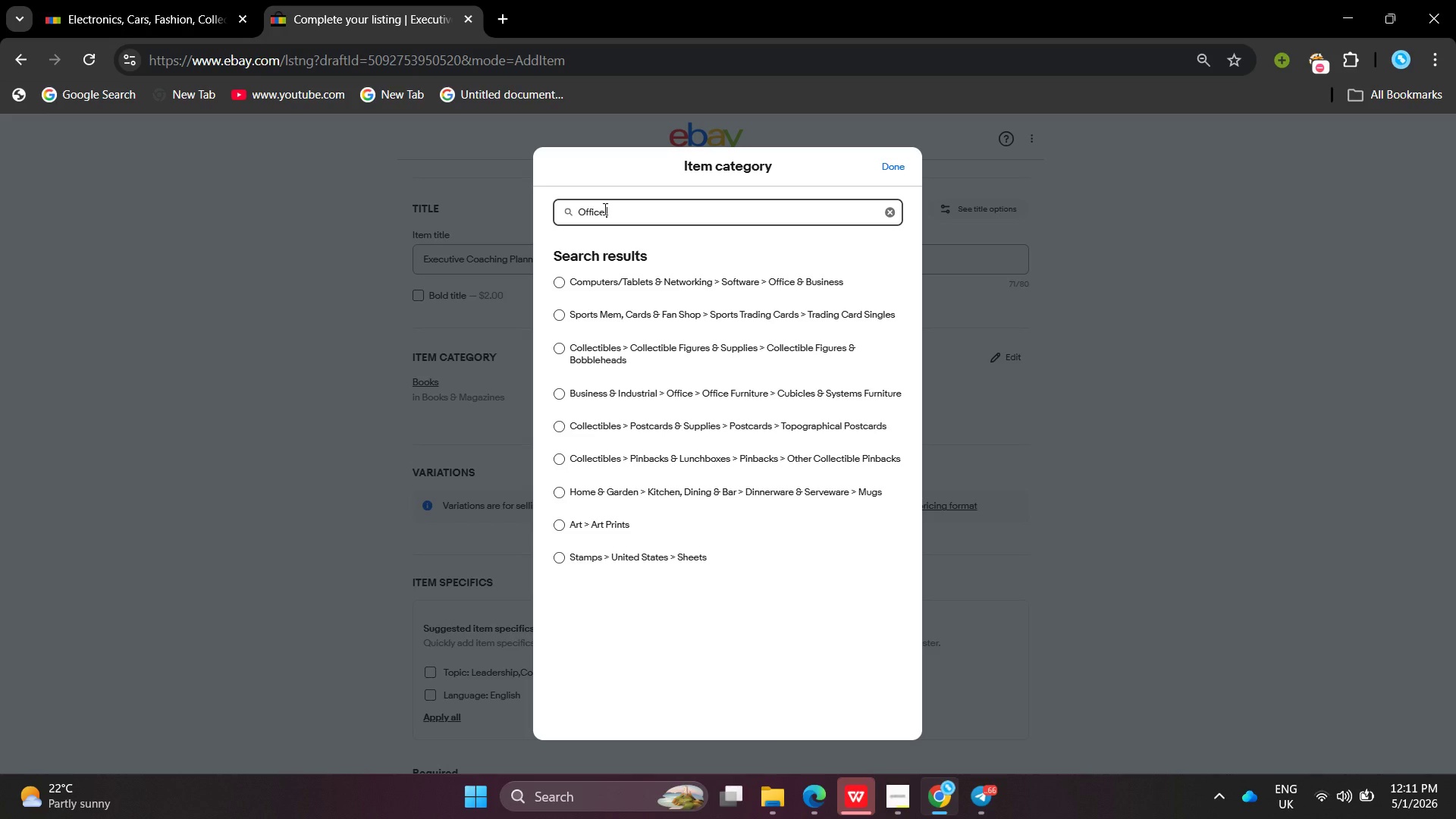 
wait(10.47)
 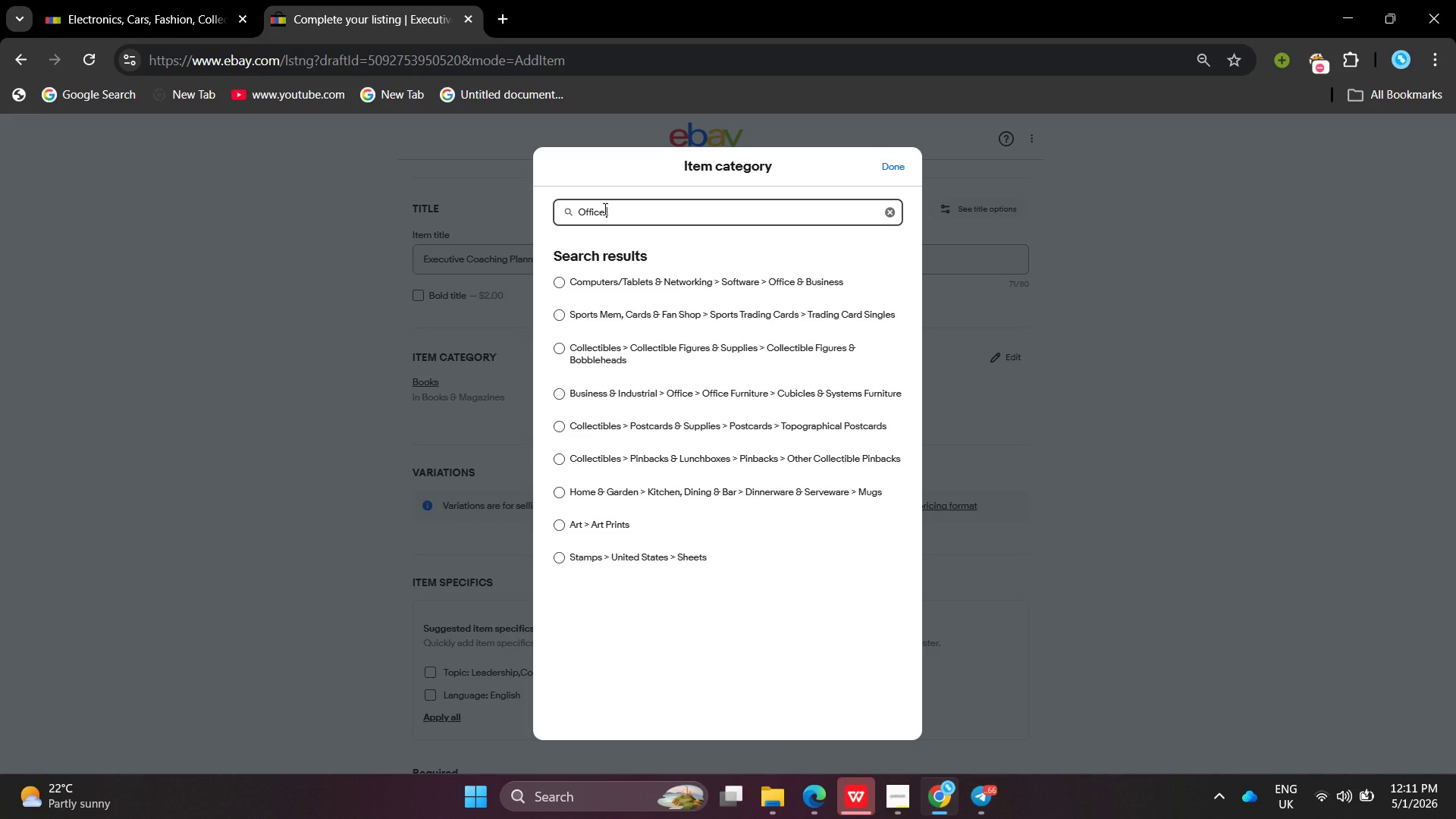 
key(Backspace)
key(Backspace)
key(Backspace)
key(Backspace)
key(Backspace)
key(Backspace)
key(Backspace)
type(planner)
 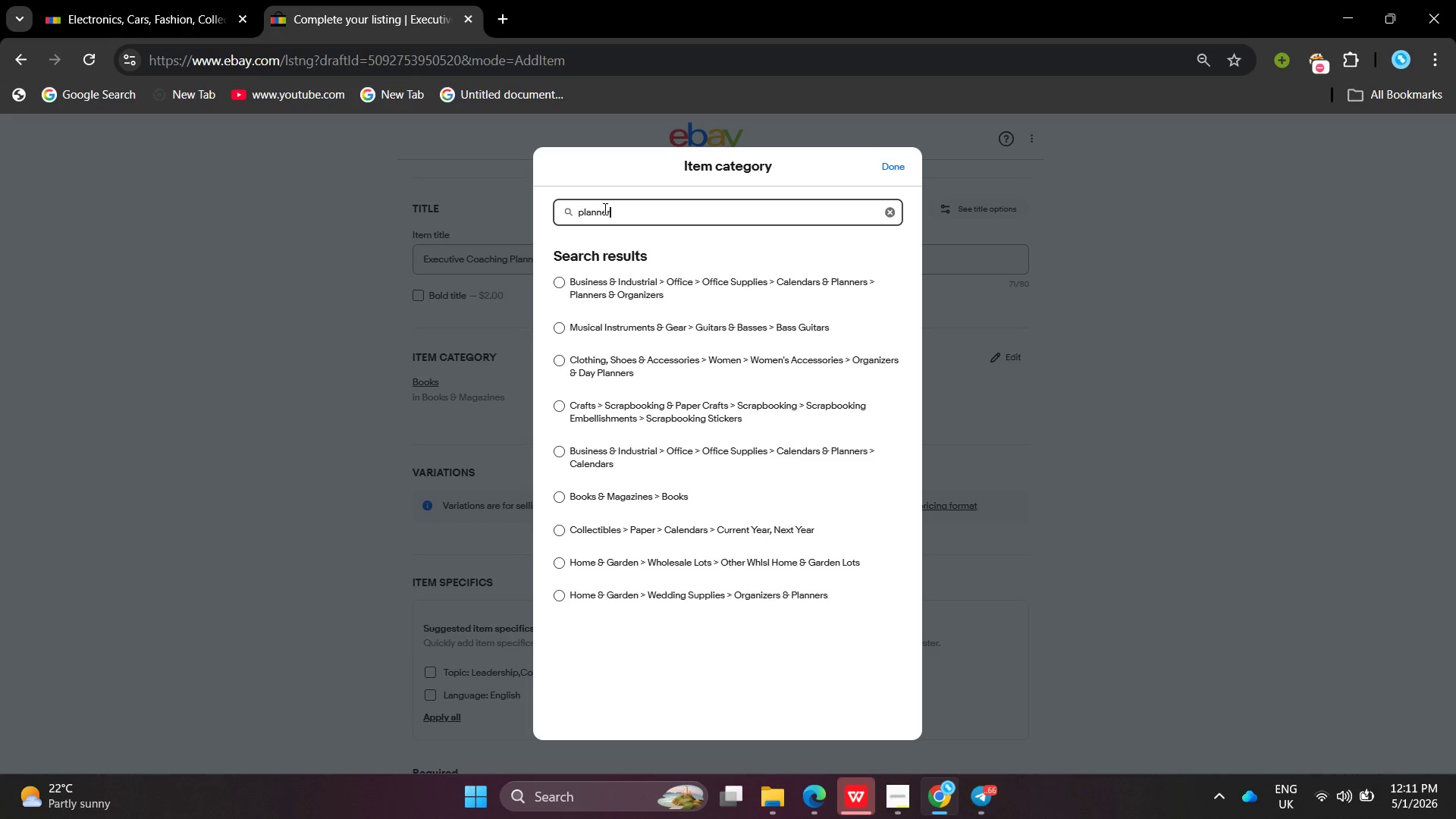 
wait(5.66)
 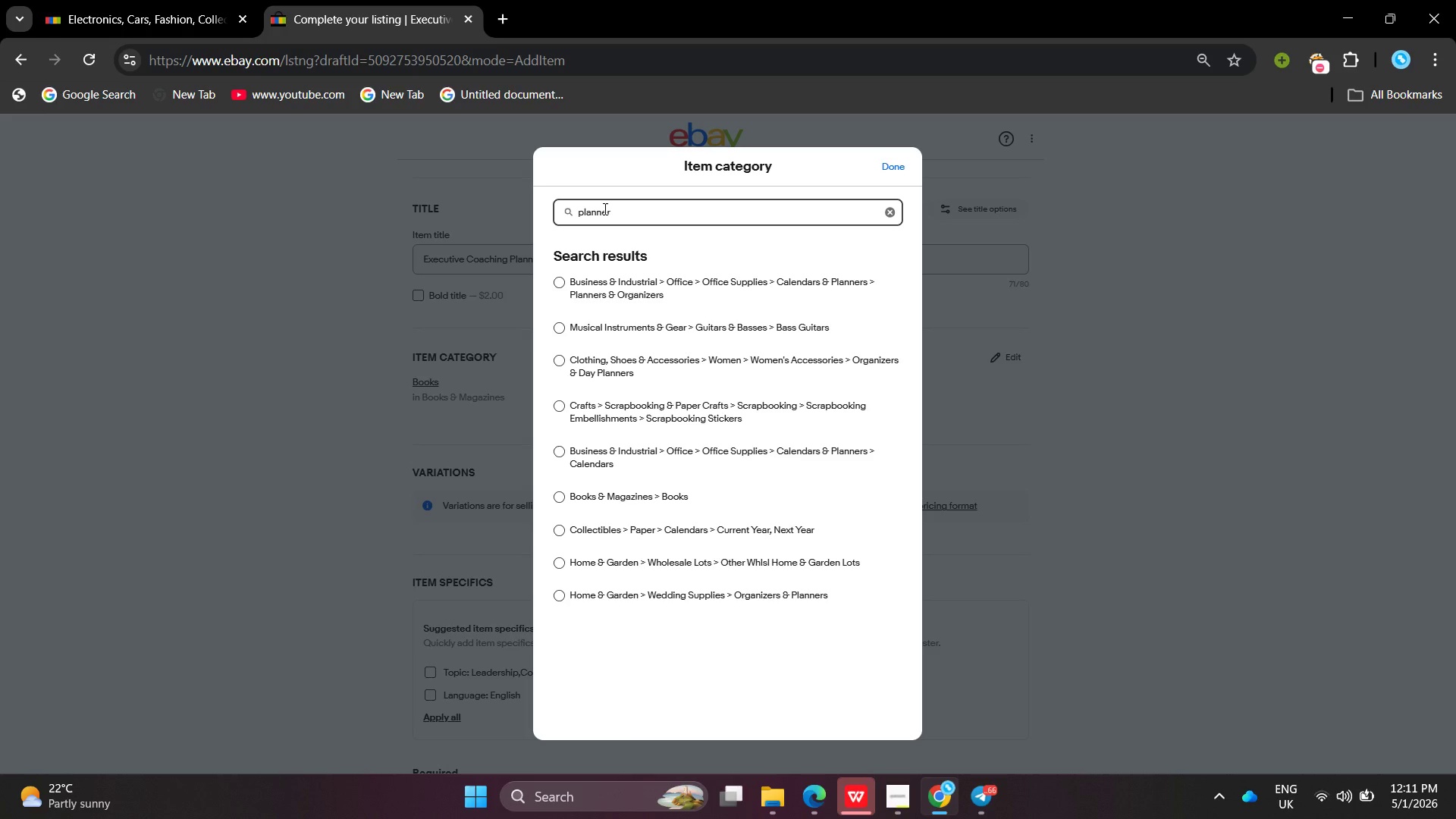 
left_click([559, 284])
 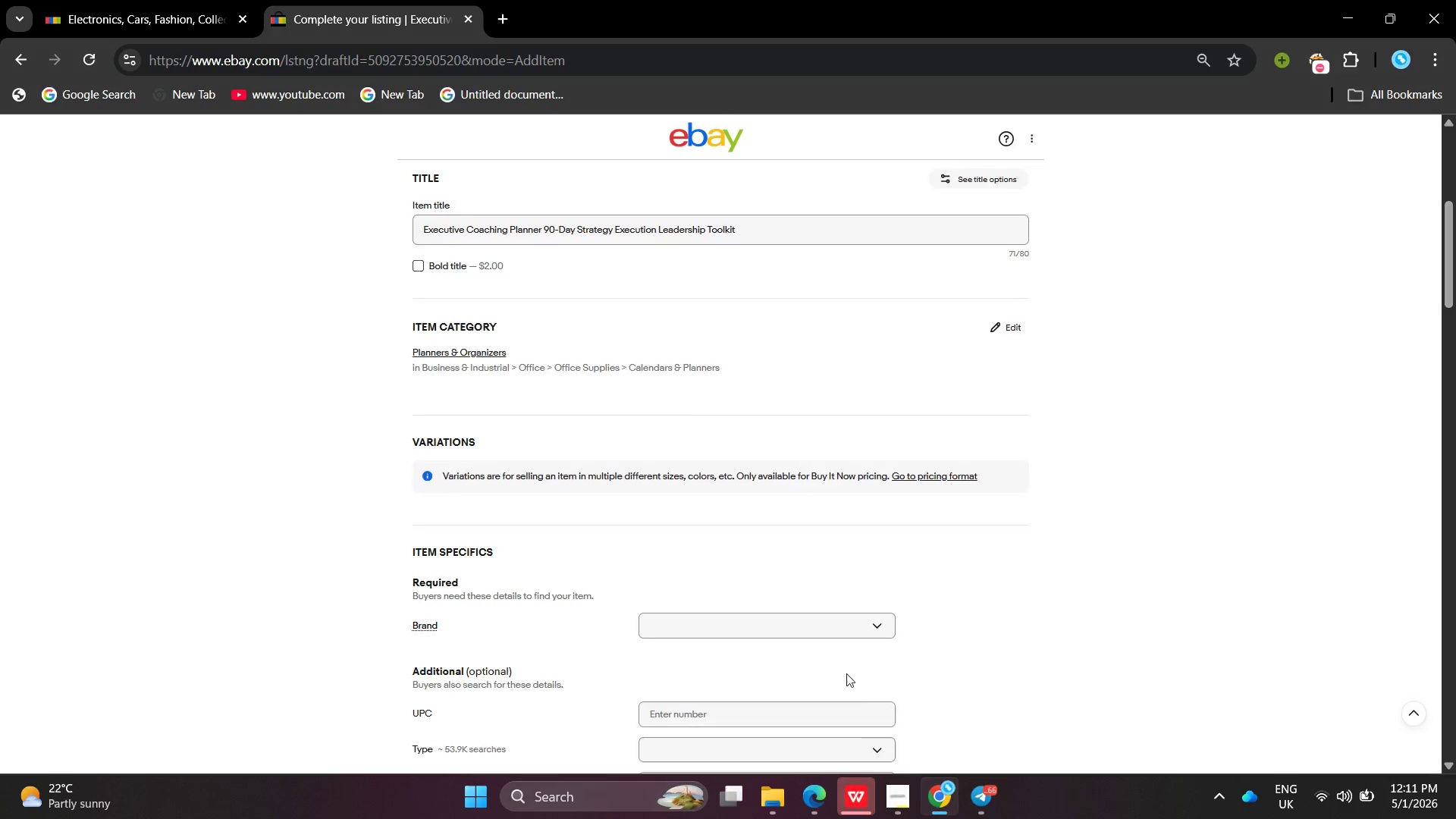 
left_click([896, 811])